 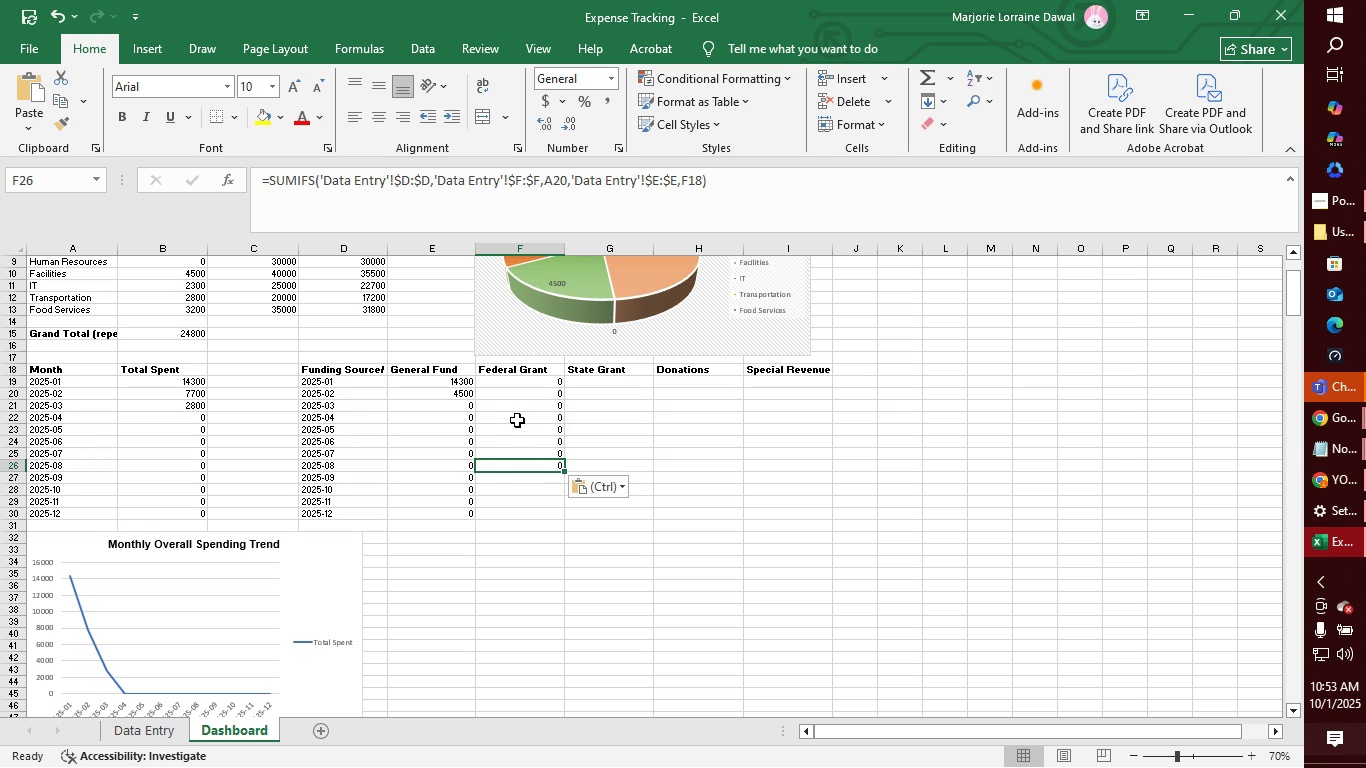 
left_click([565, 179])
 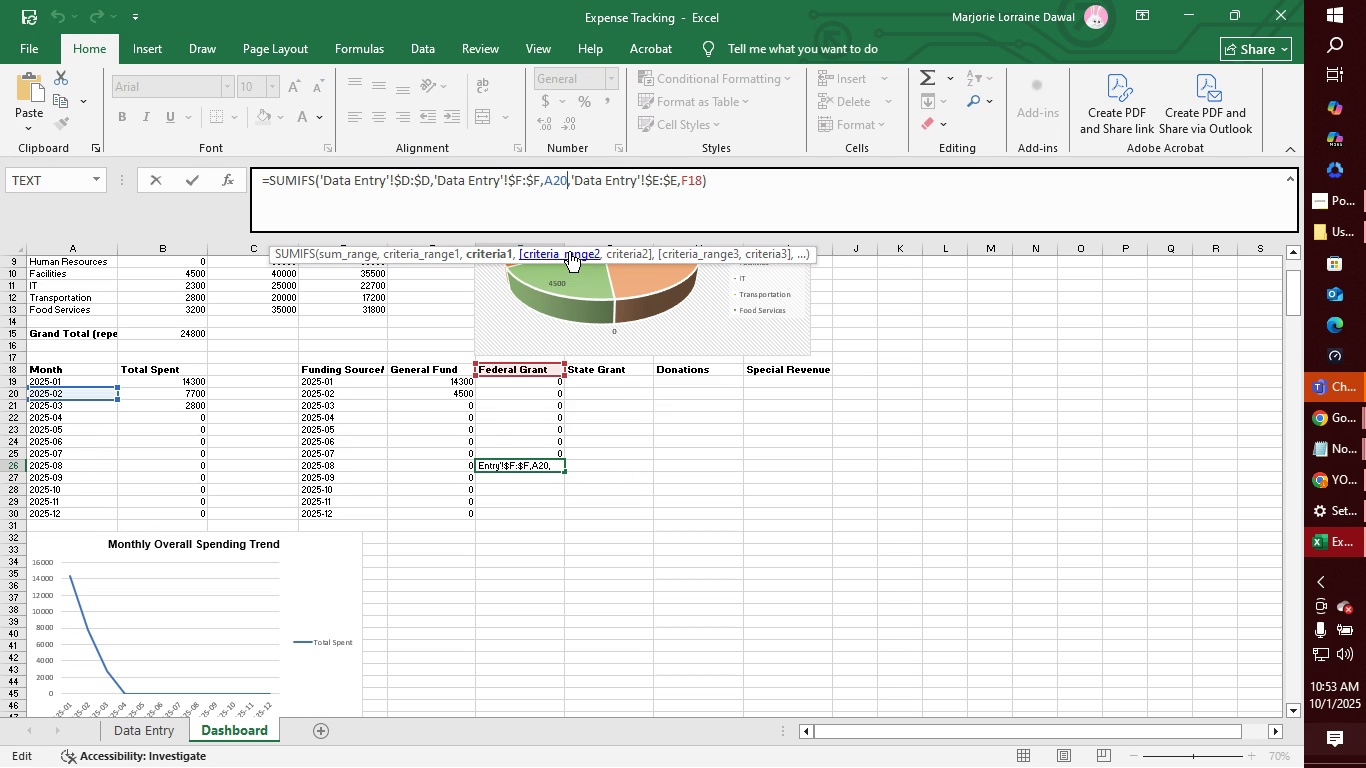 
key(Backspace)
 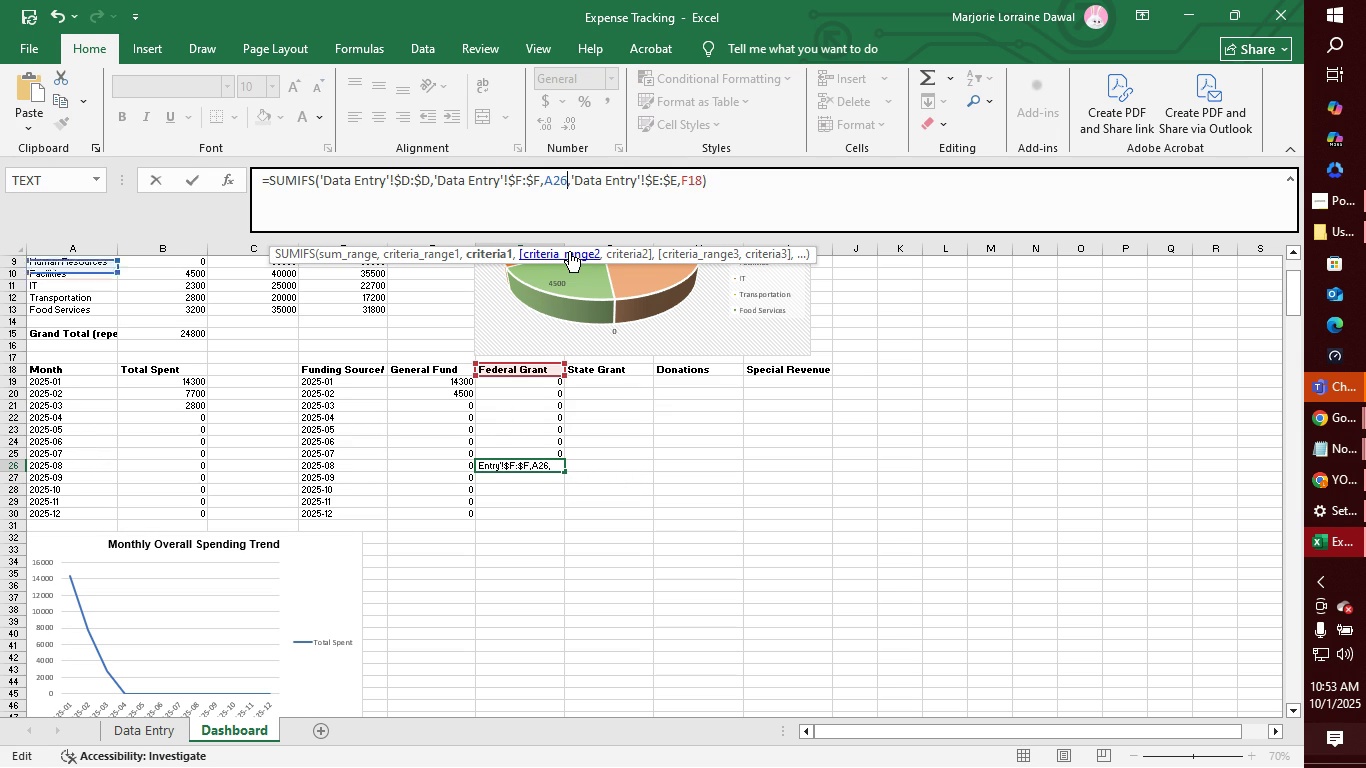 
key(6)
 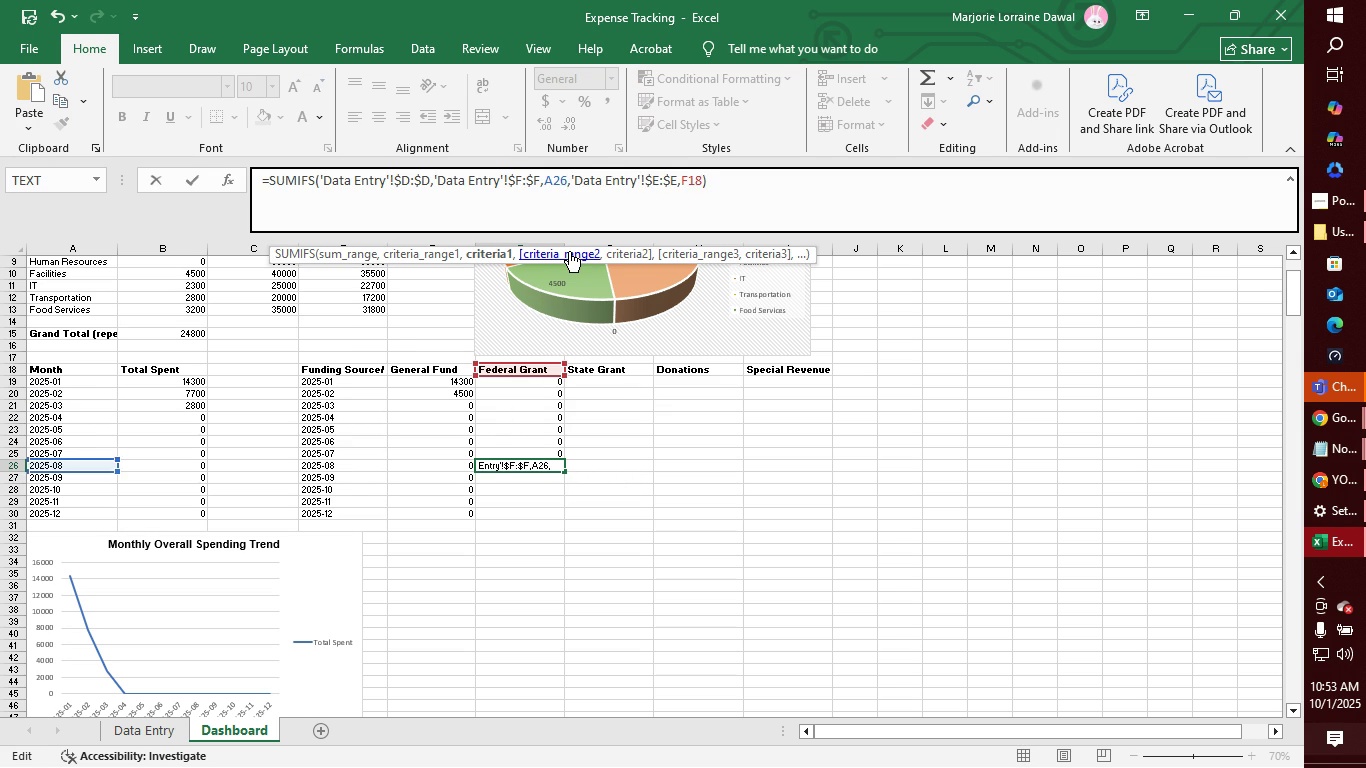 
key(Enter)
 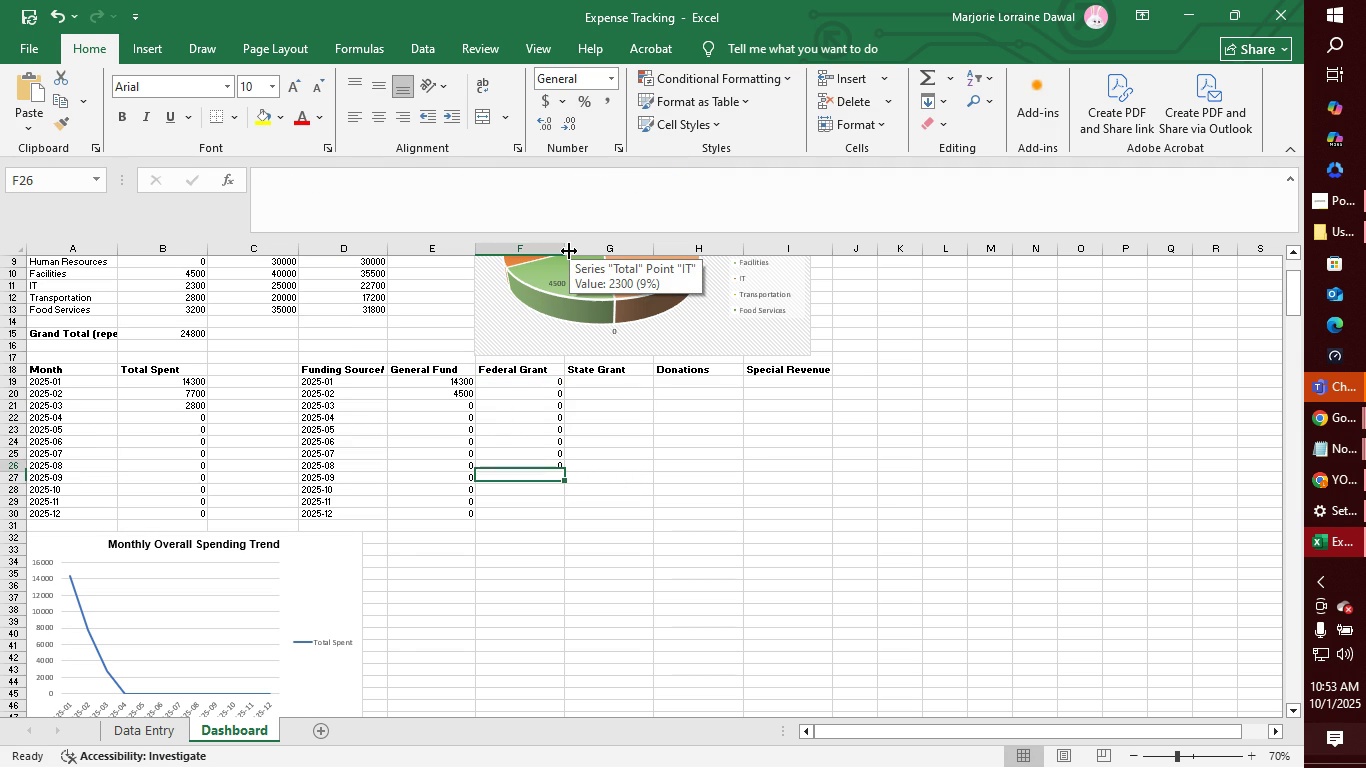 
key(ArrowUp)
 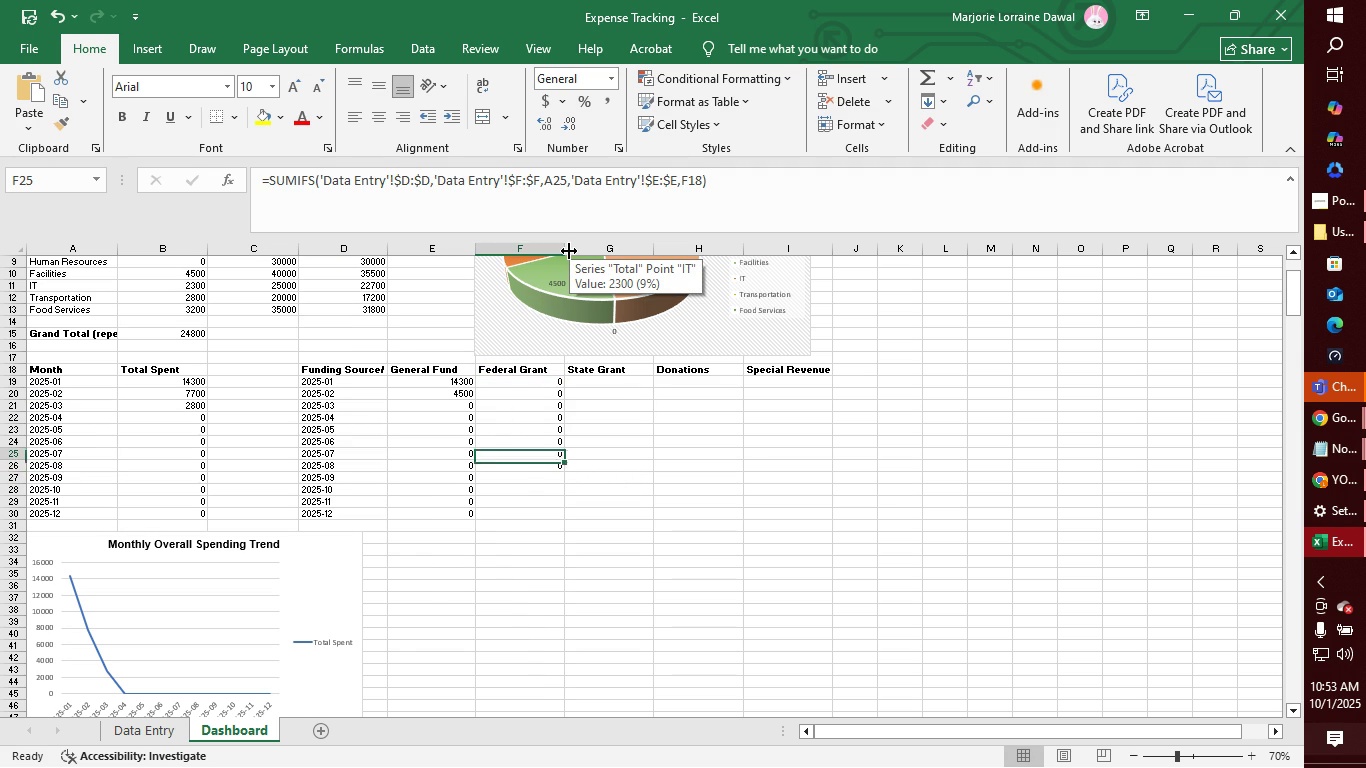 
key(ArrowUp)
 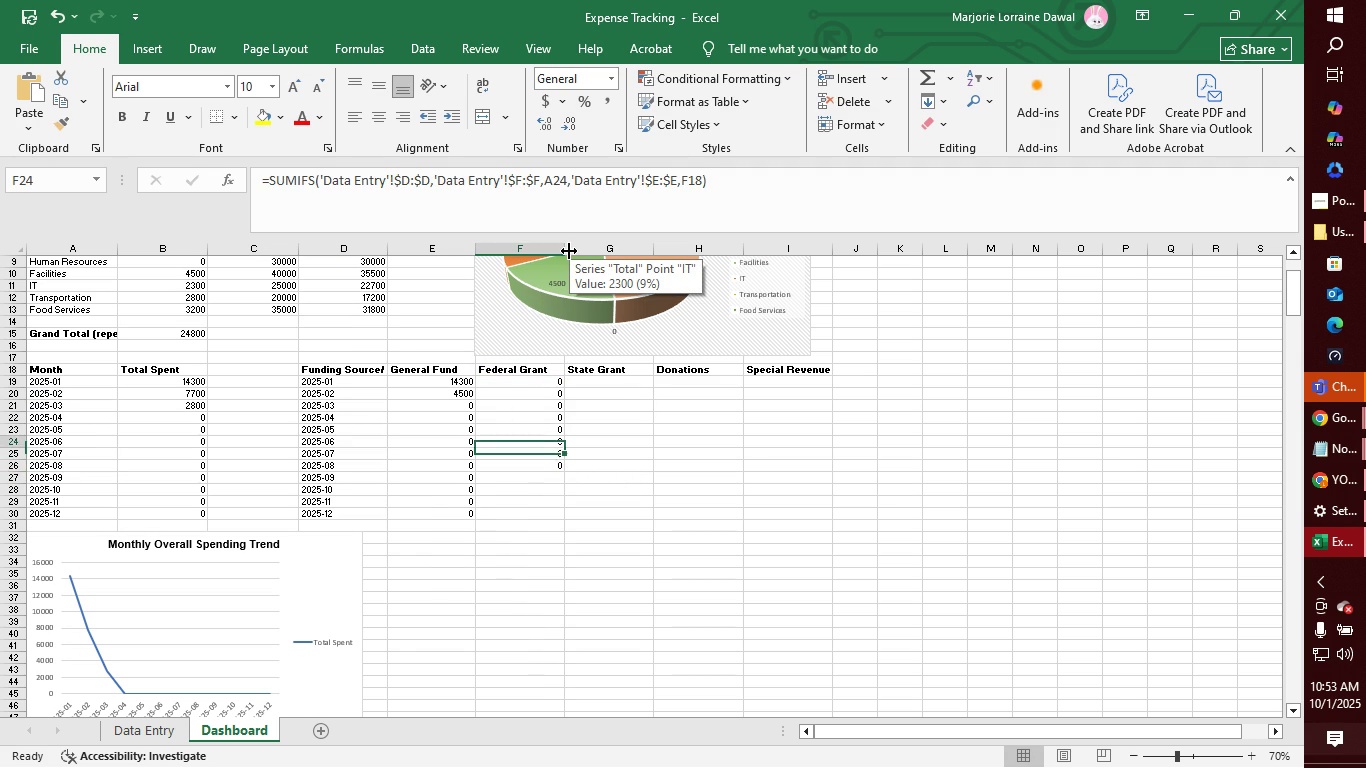 
key(ArrowUp)
 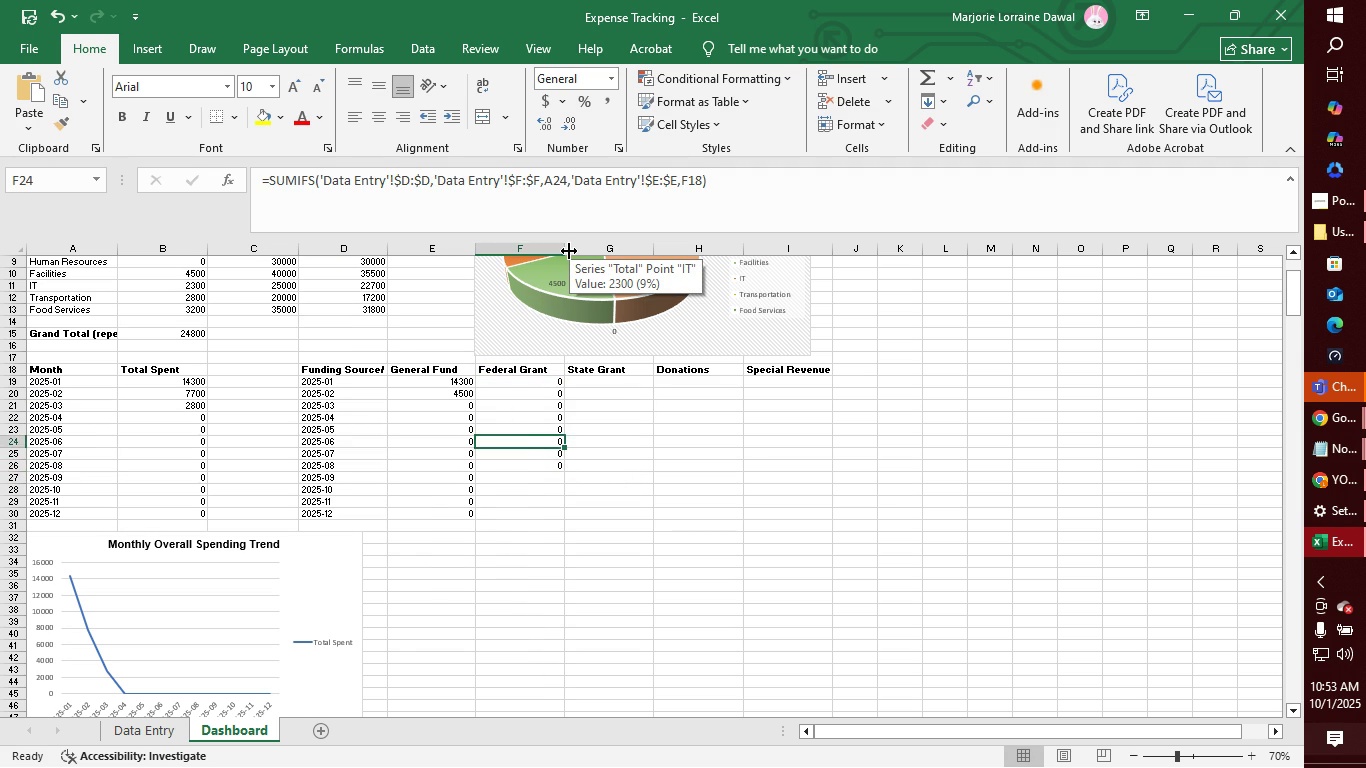 
key(ArrowUp)
 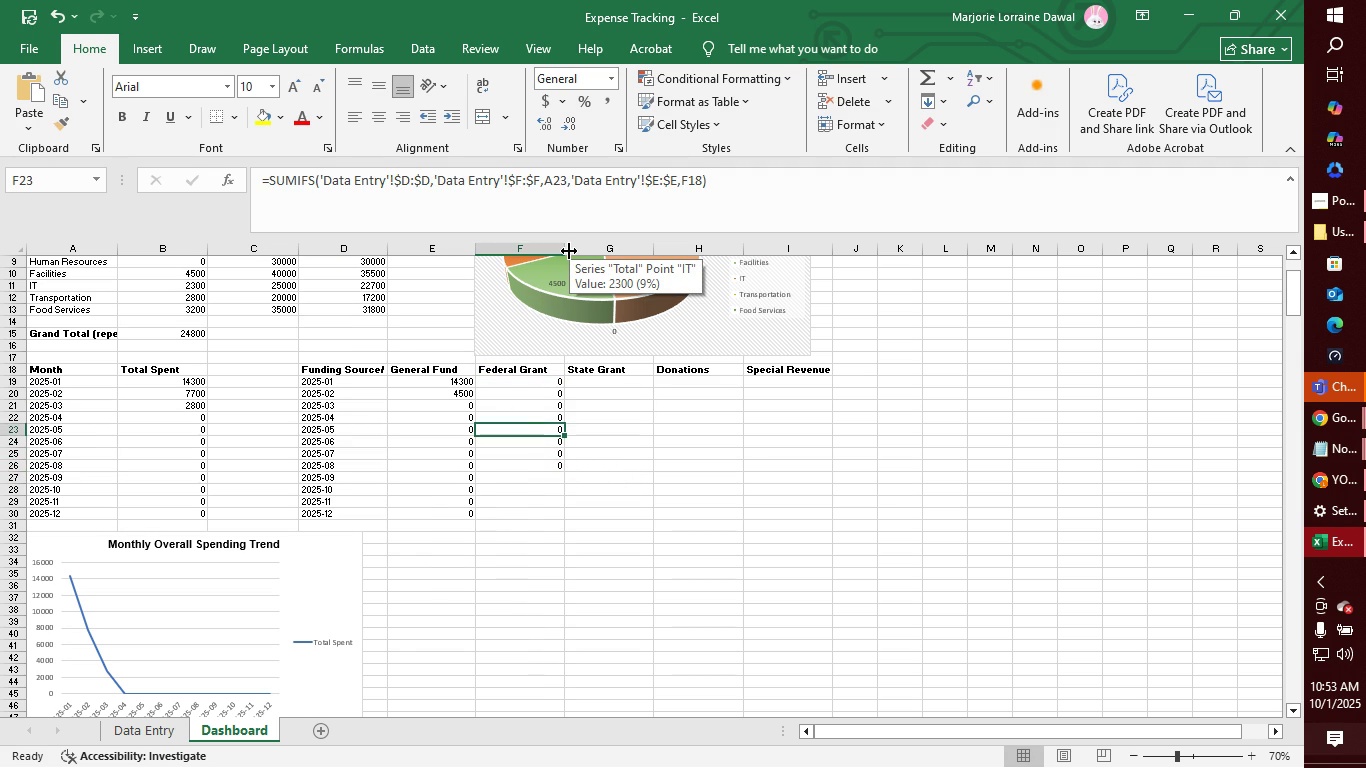 
key(ArrowUp)
 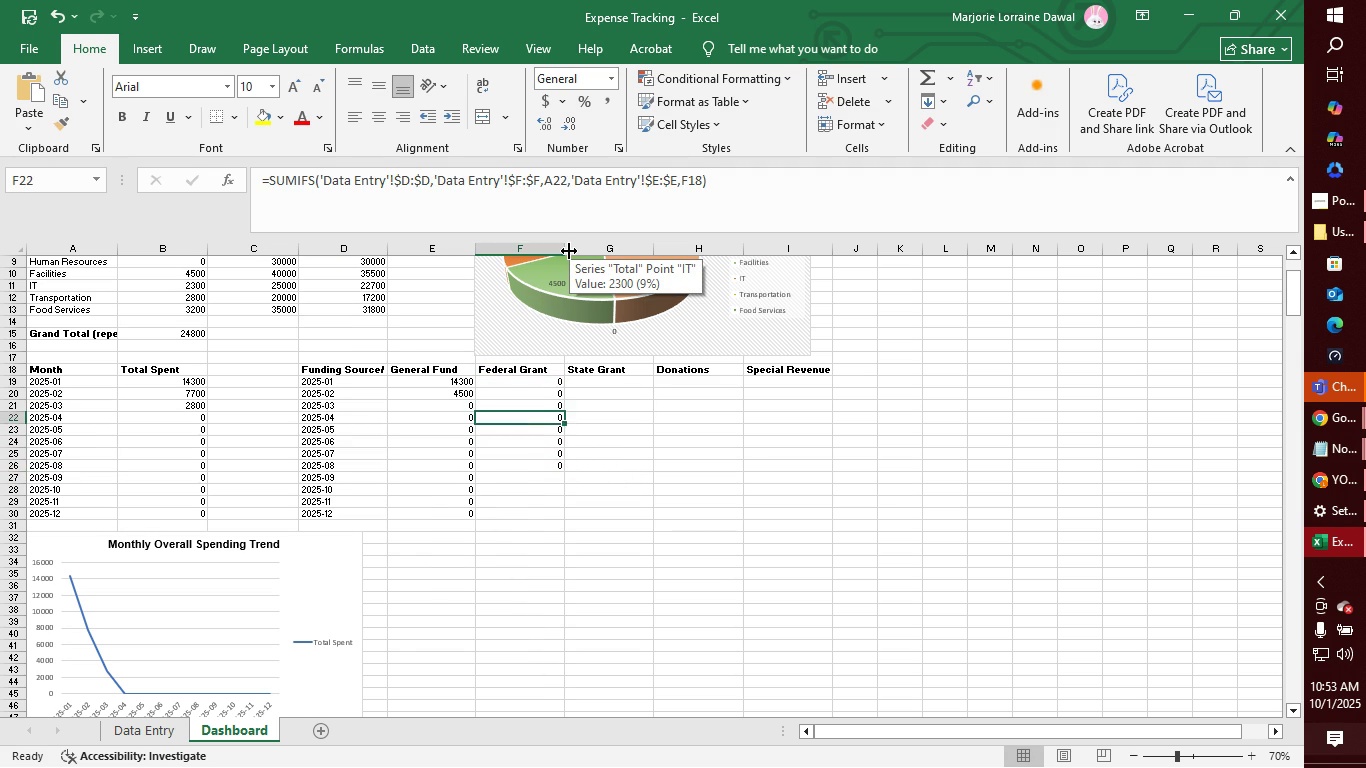 
key(ArrowUp)
 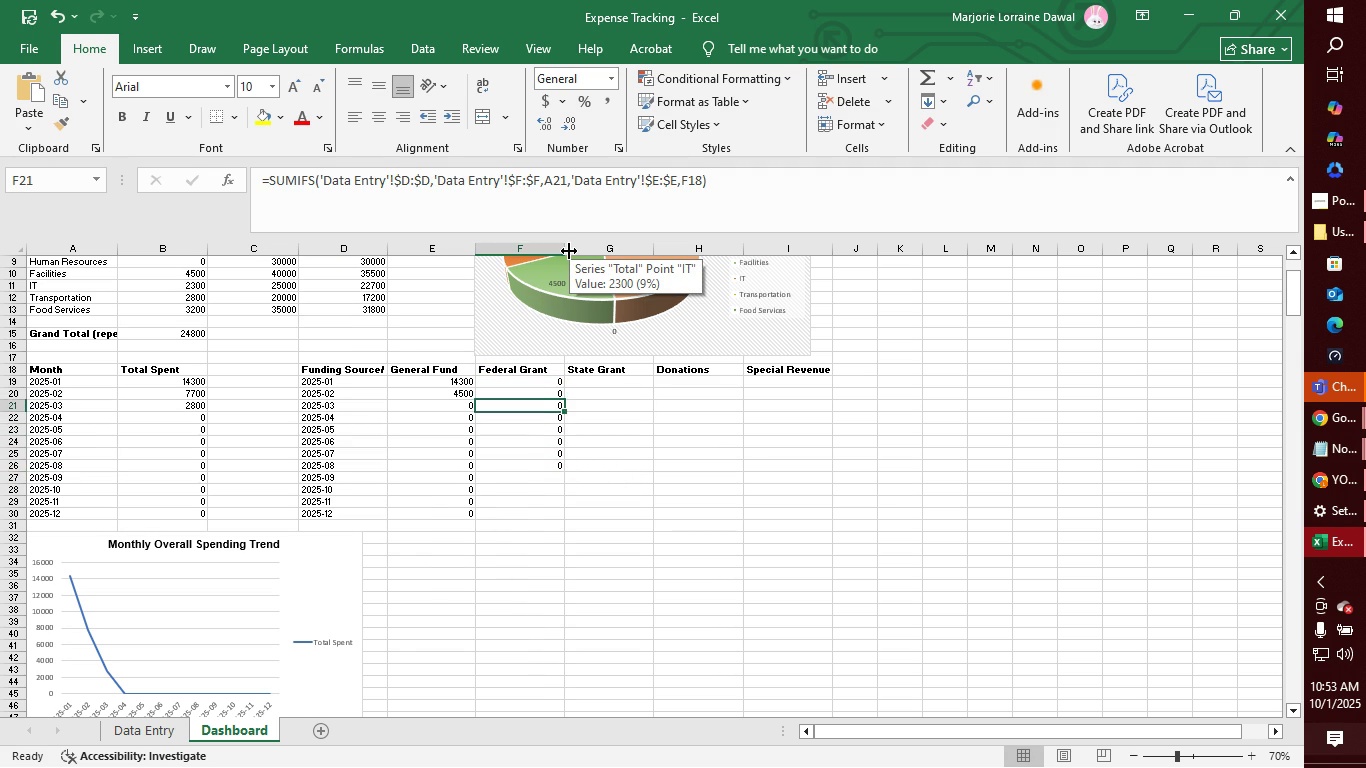 
key(ArrowUp)
 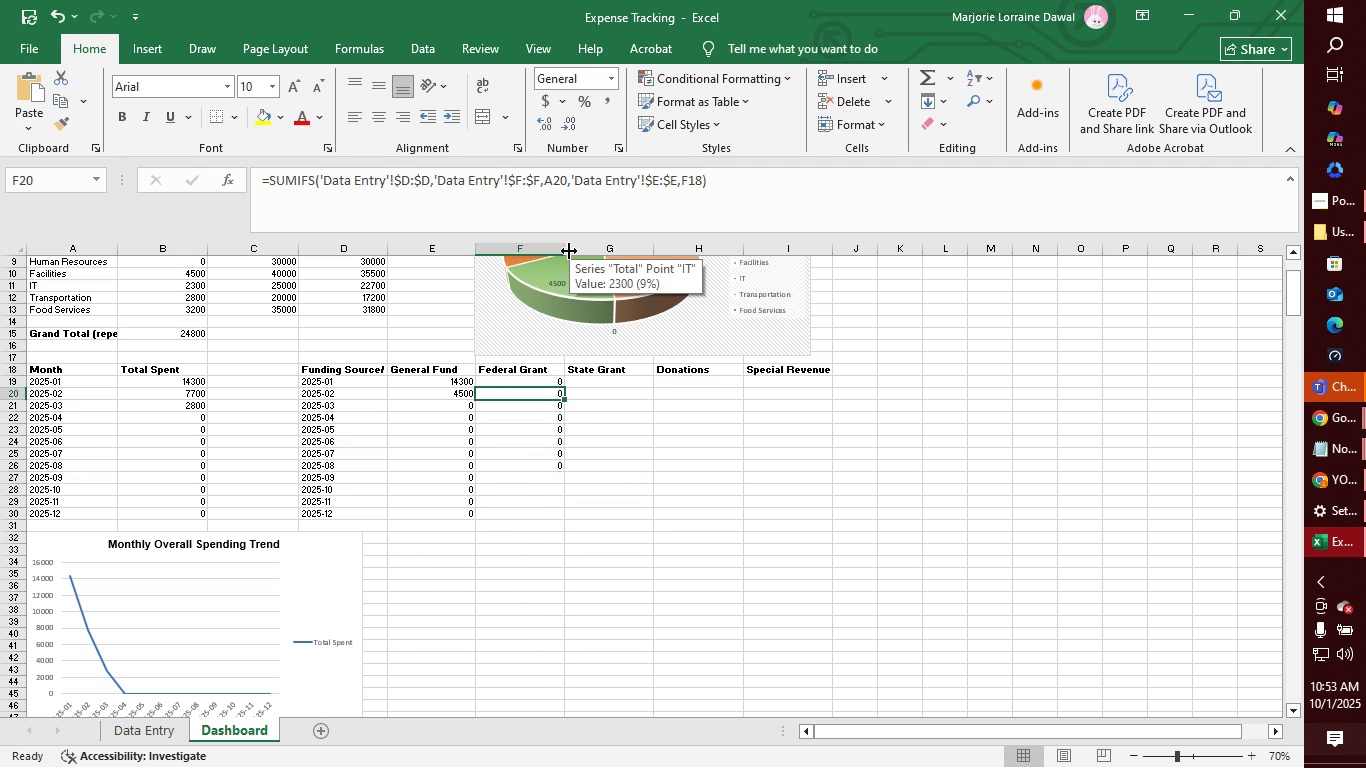 
key(ArrowUp)
 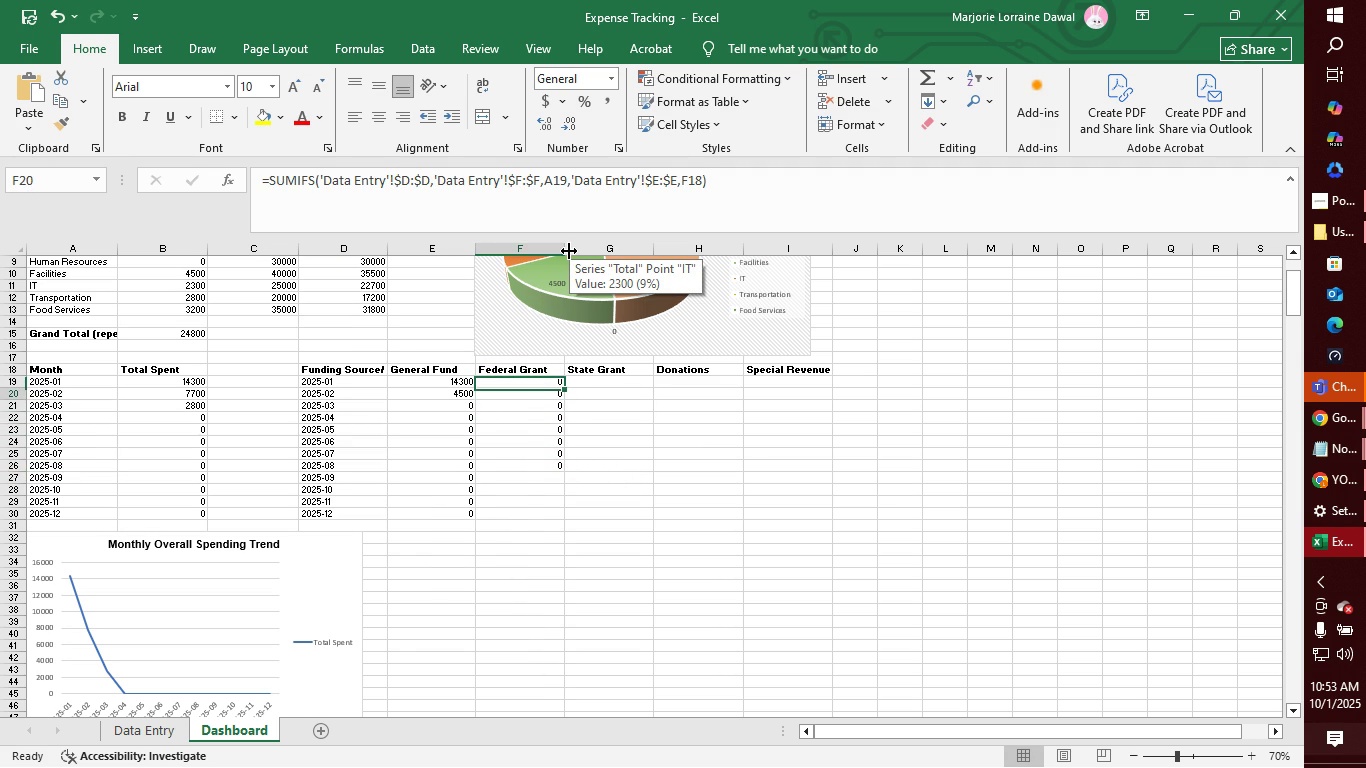 
key(ArrowDown)
 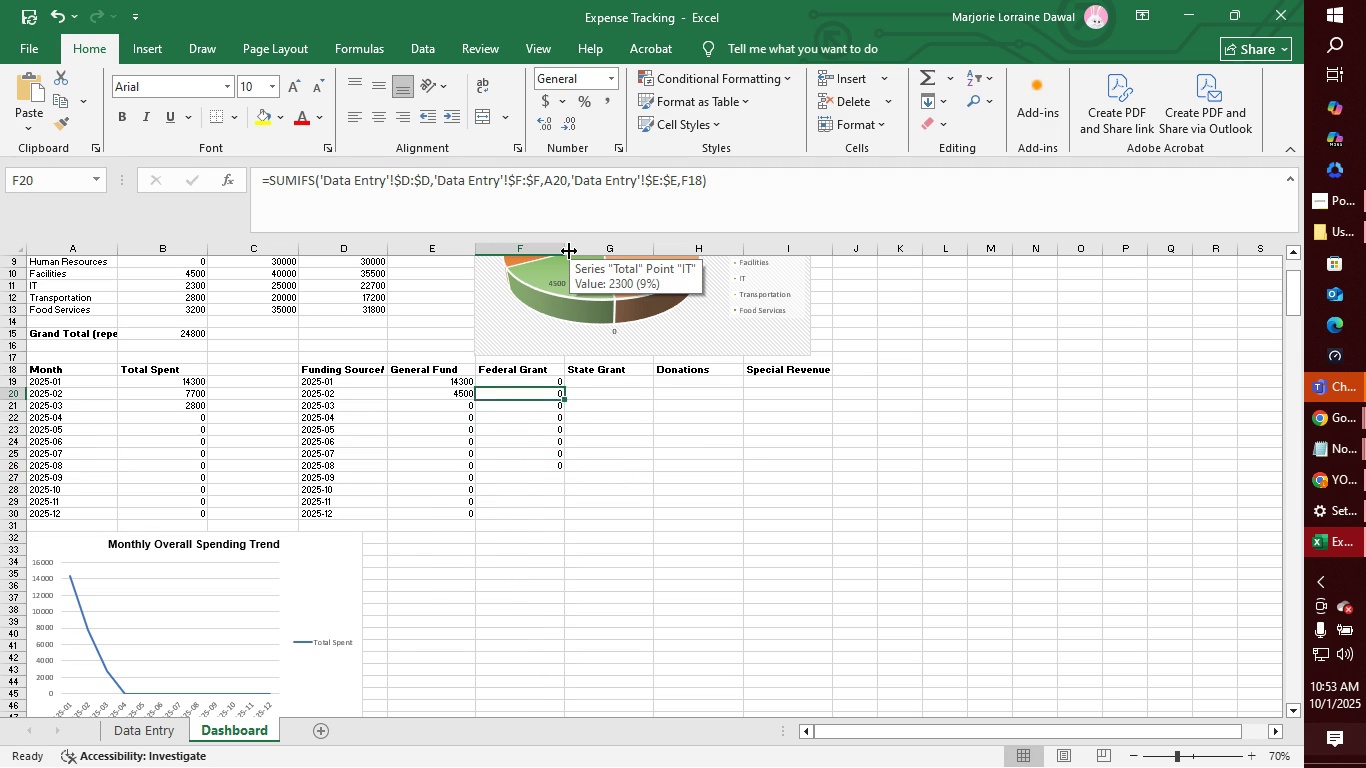 
key(ArrowDown)
 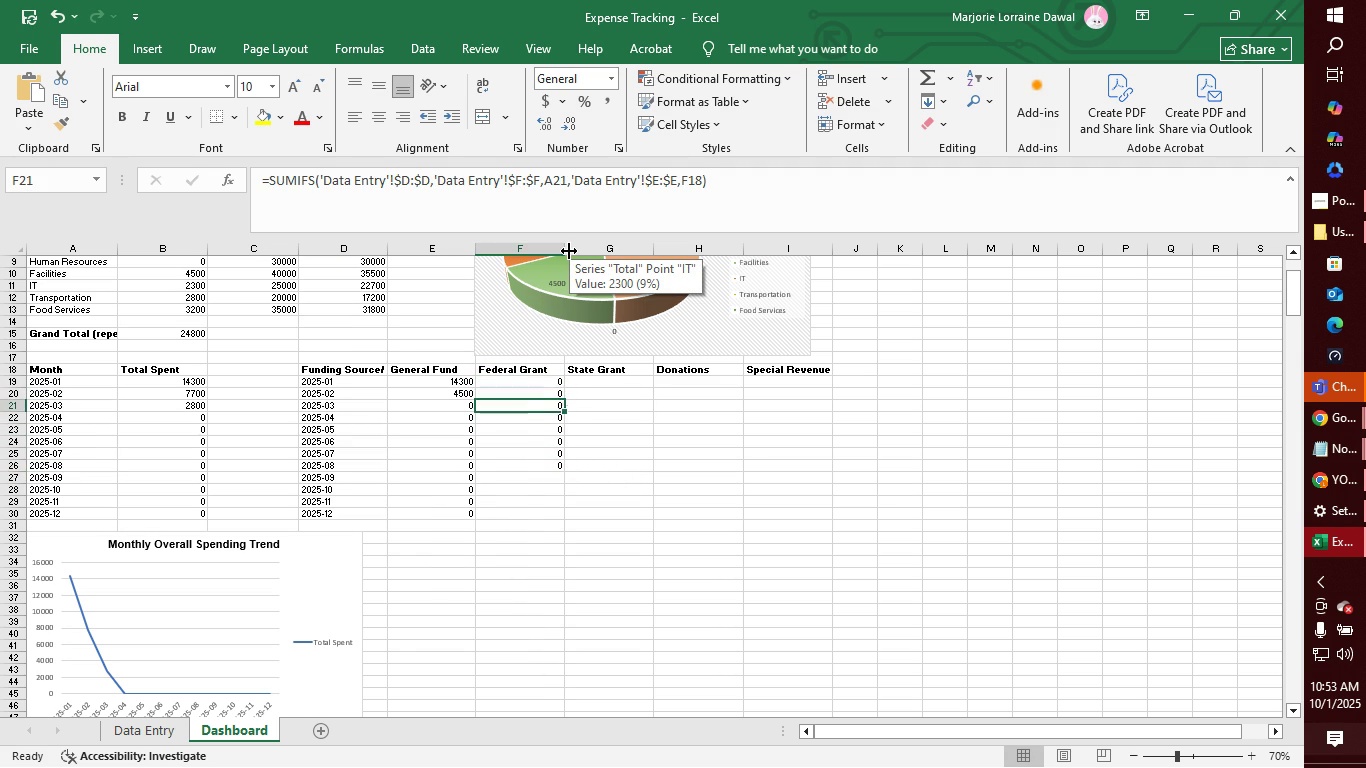 
key(ArrowDown)
 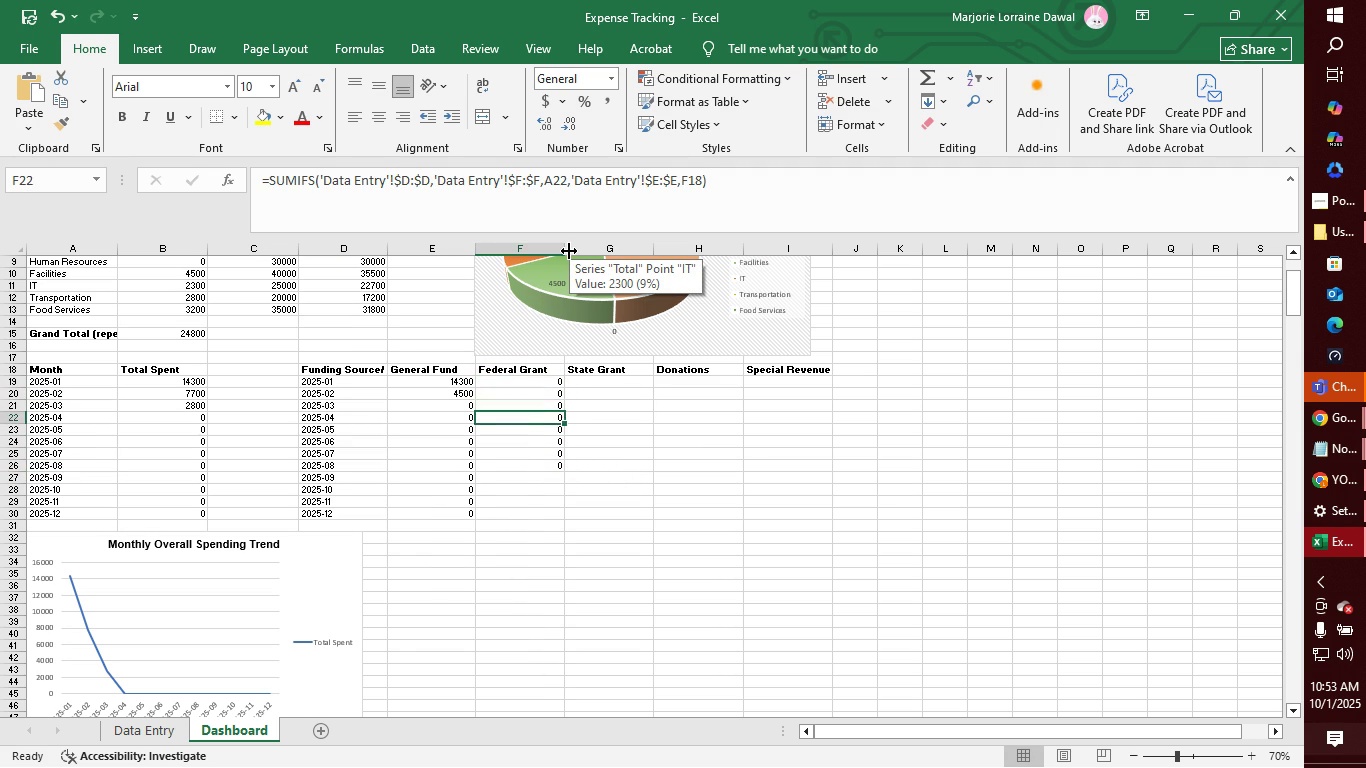 
key(ArrowDown)
 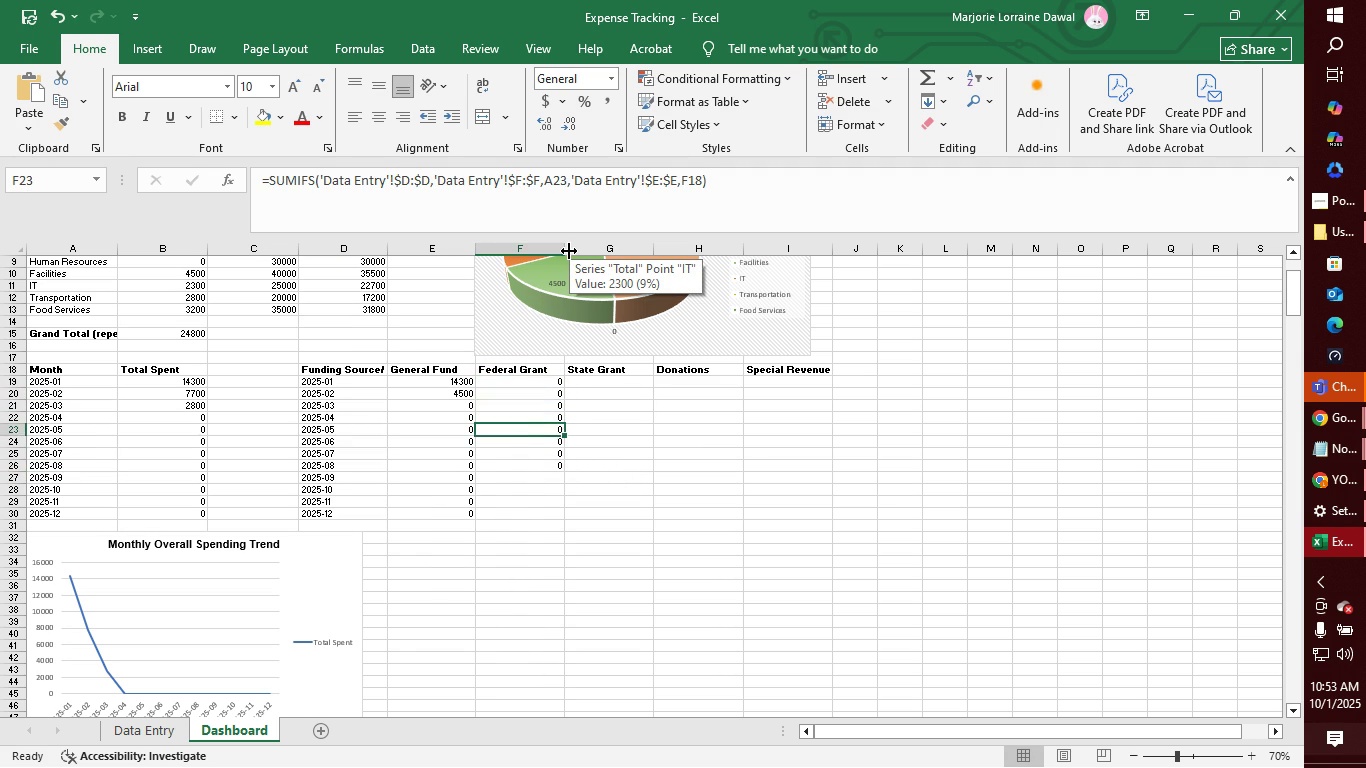 
key(ArrowDown)
 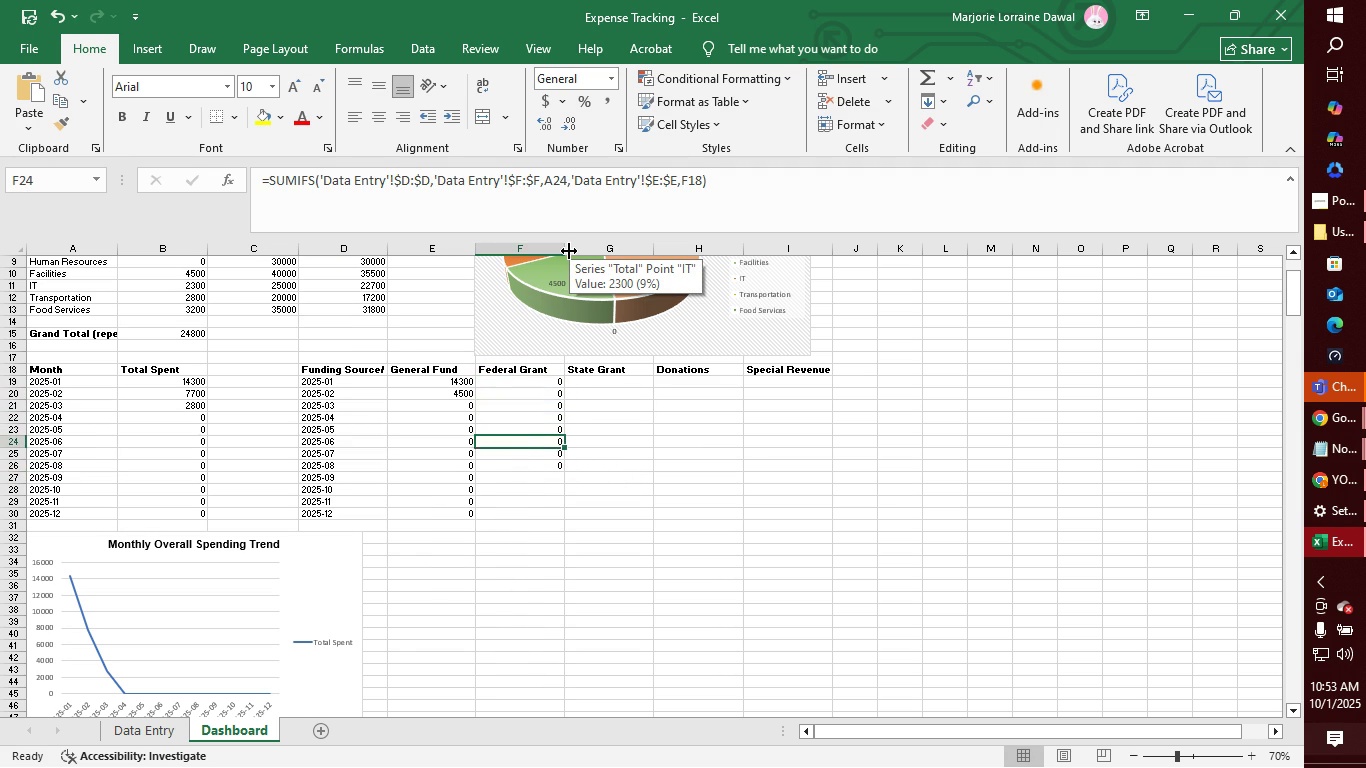 
key(ArrowDown)
 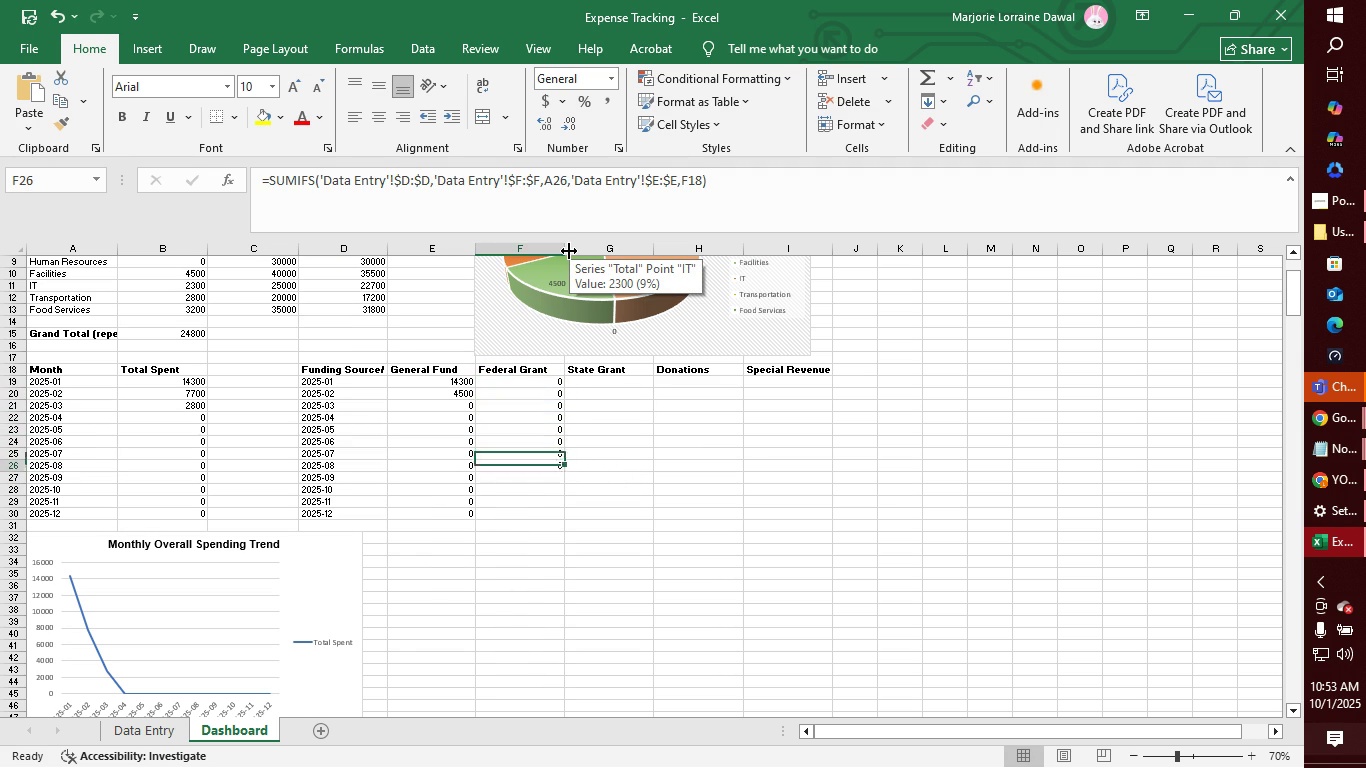 
key(ArrowDown)
 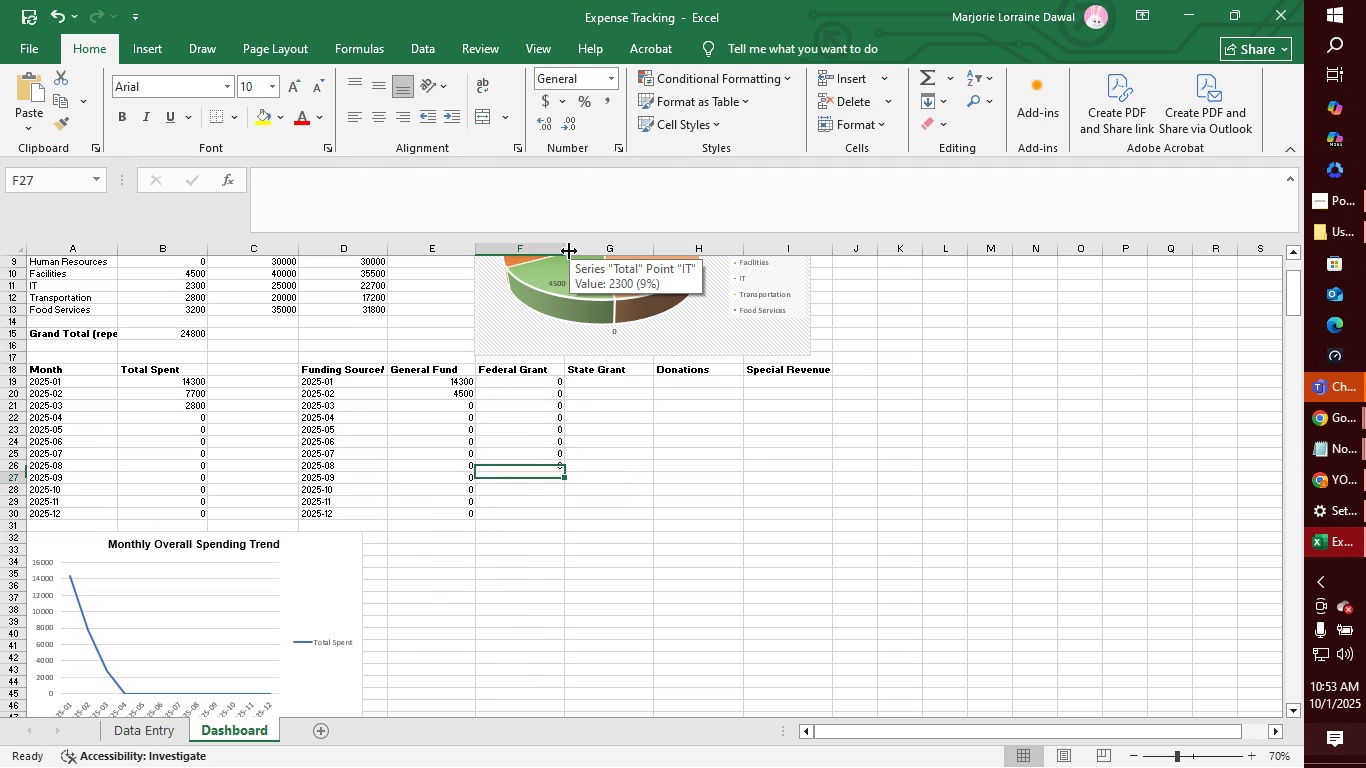 
key(ArrowDown)